 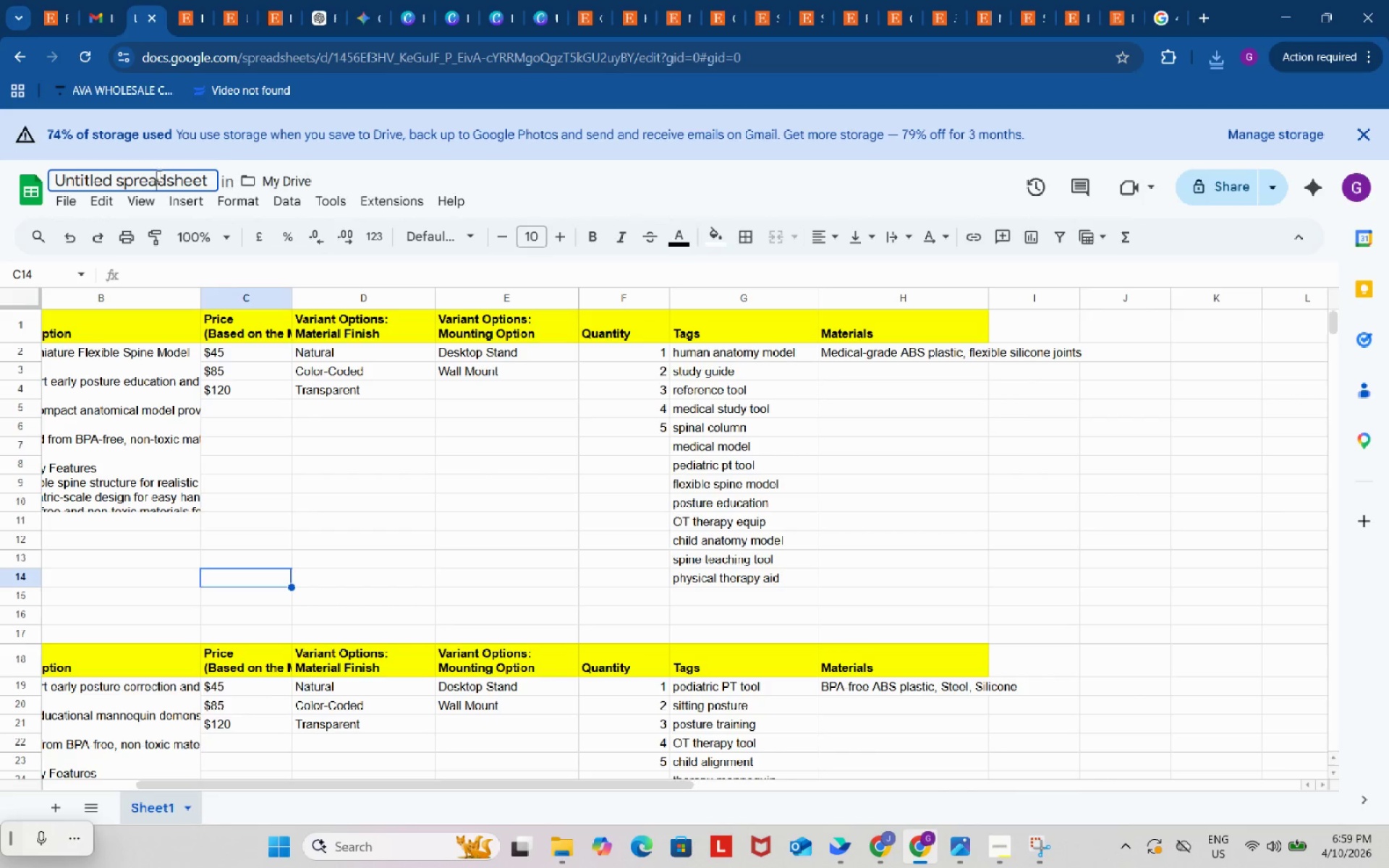 
key(Control+ControlLeft)
 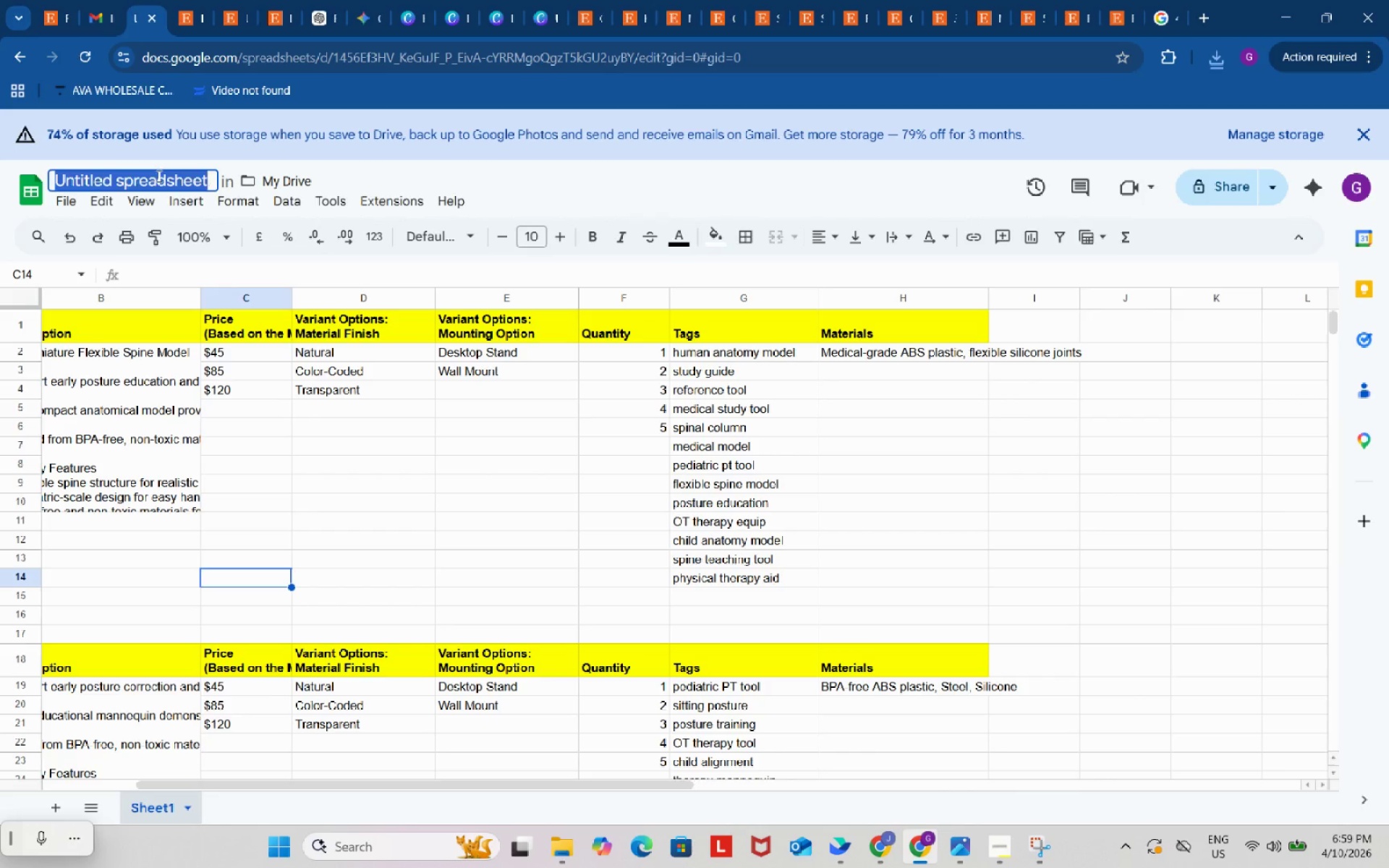 
key(Control+A)
 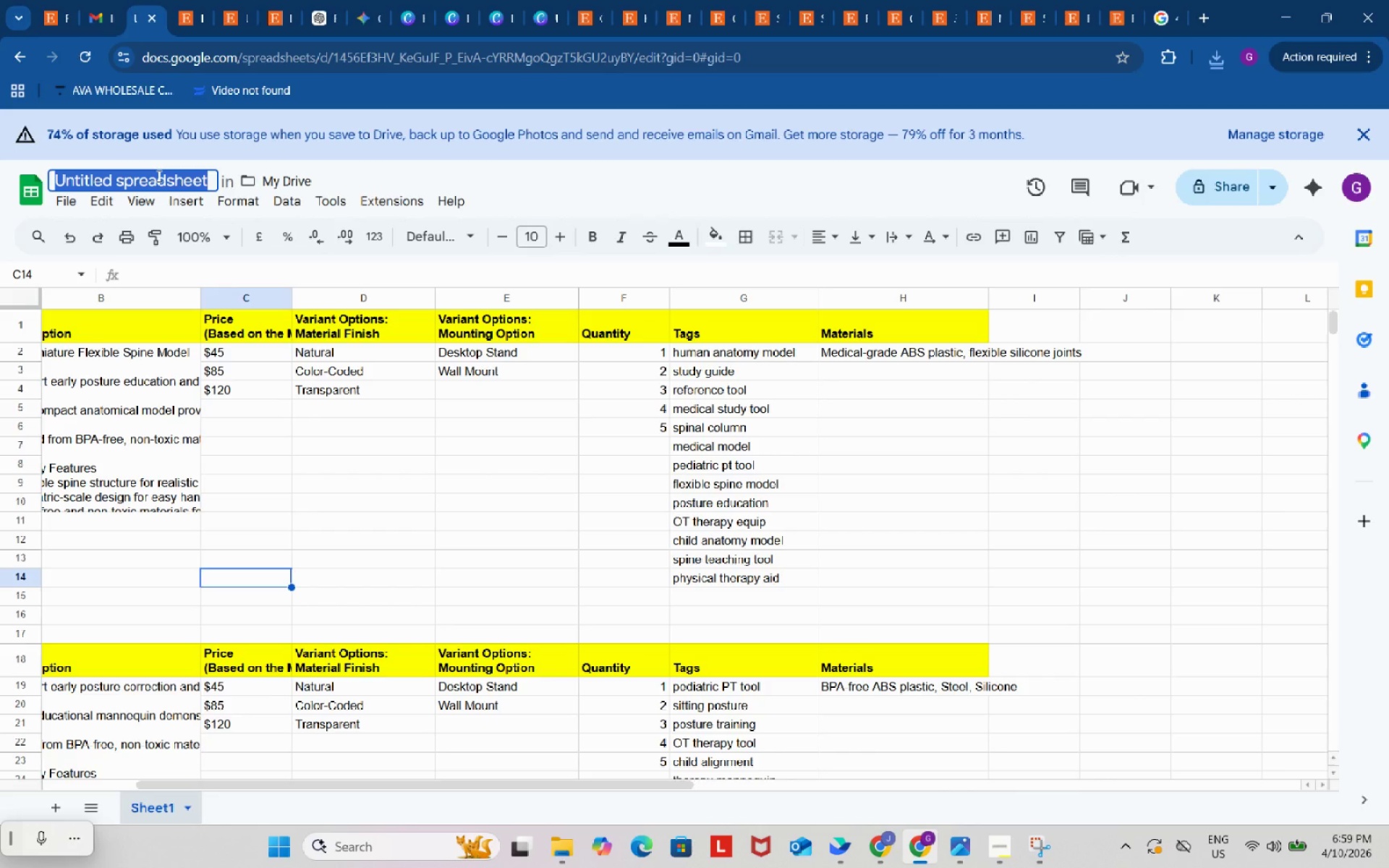 
key(Control+ControlLeft)
 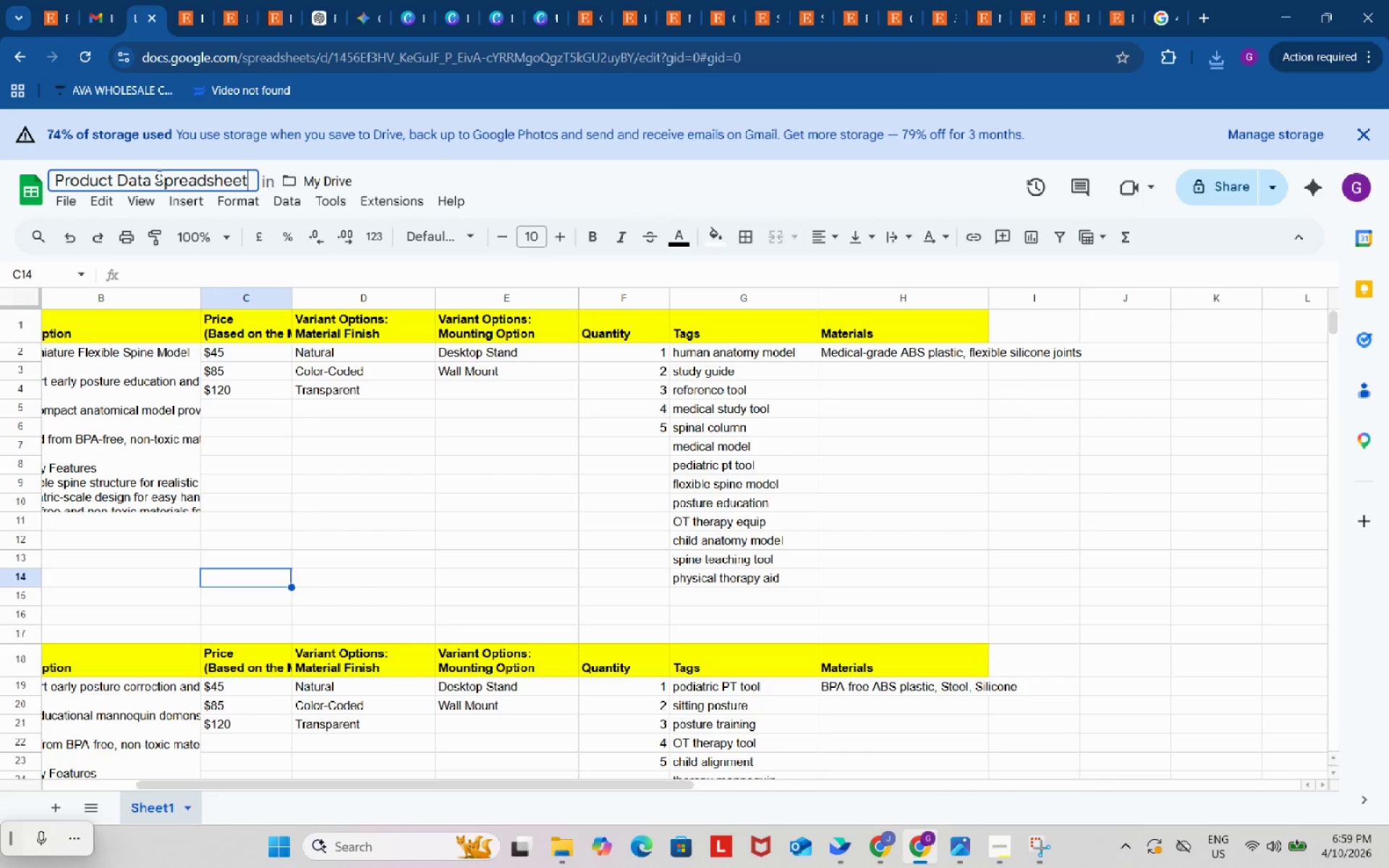 
key(Control+V)
 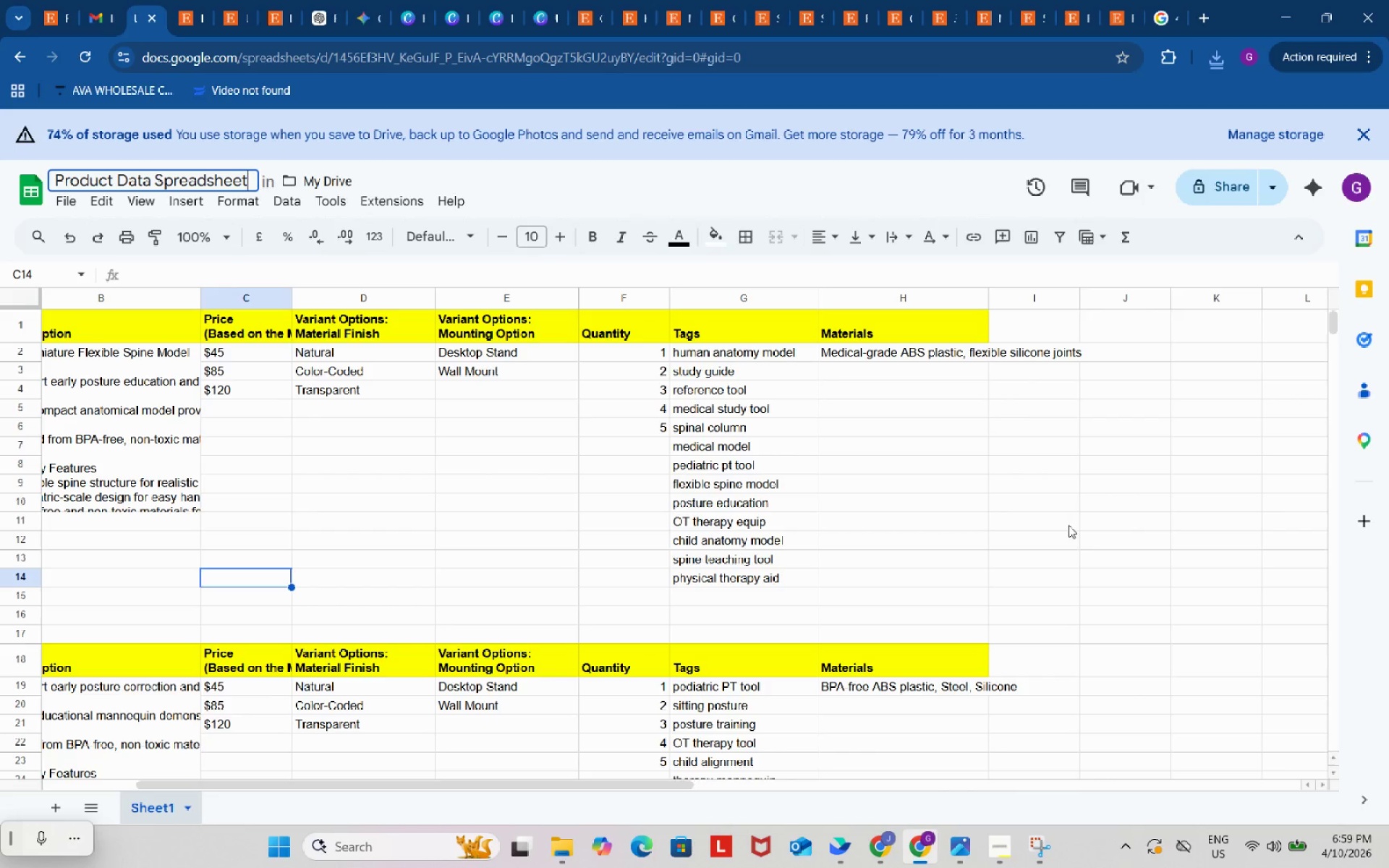 
left_click([1115, 550])
 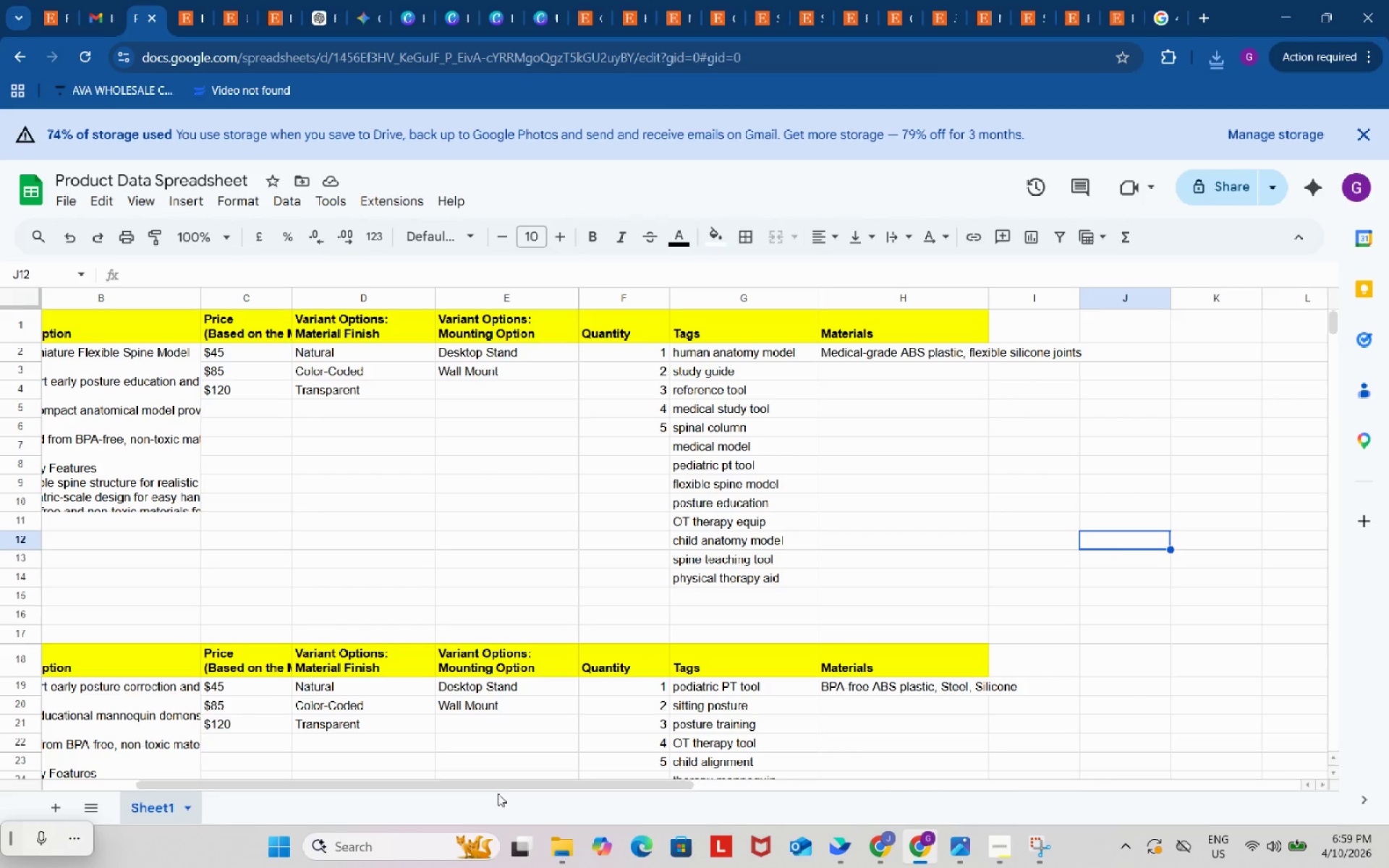 
left_click_drag(start_coordinate=[504, 786], to_coordinate=[236, 743])
 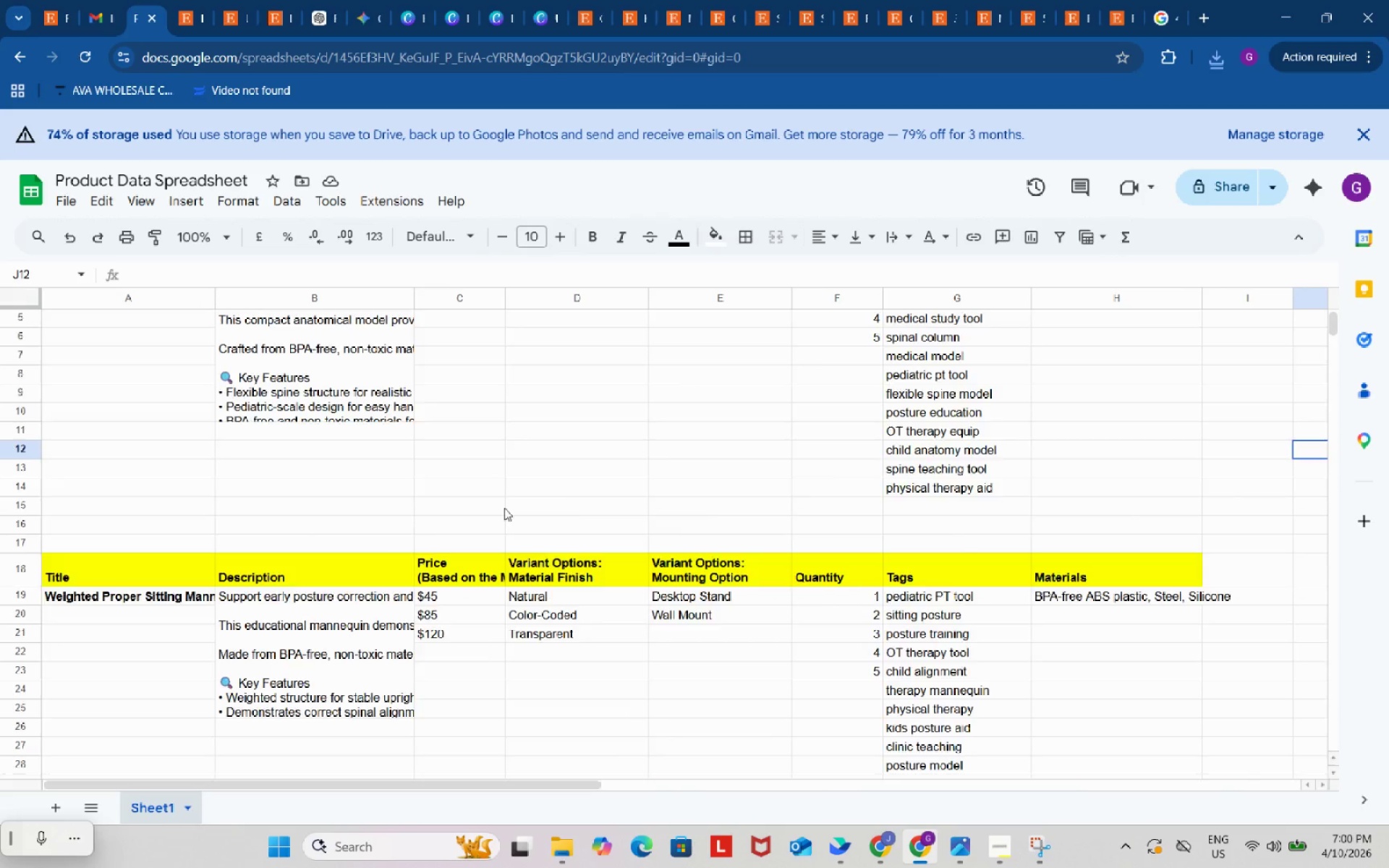 
scroll: coordinate [723, 600], scroll_direction: down, amount: 6.0
 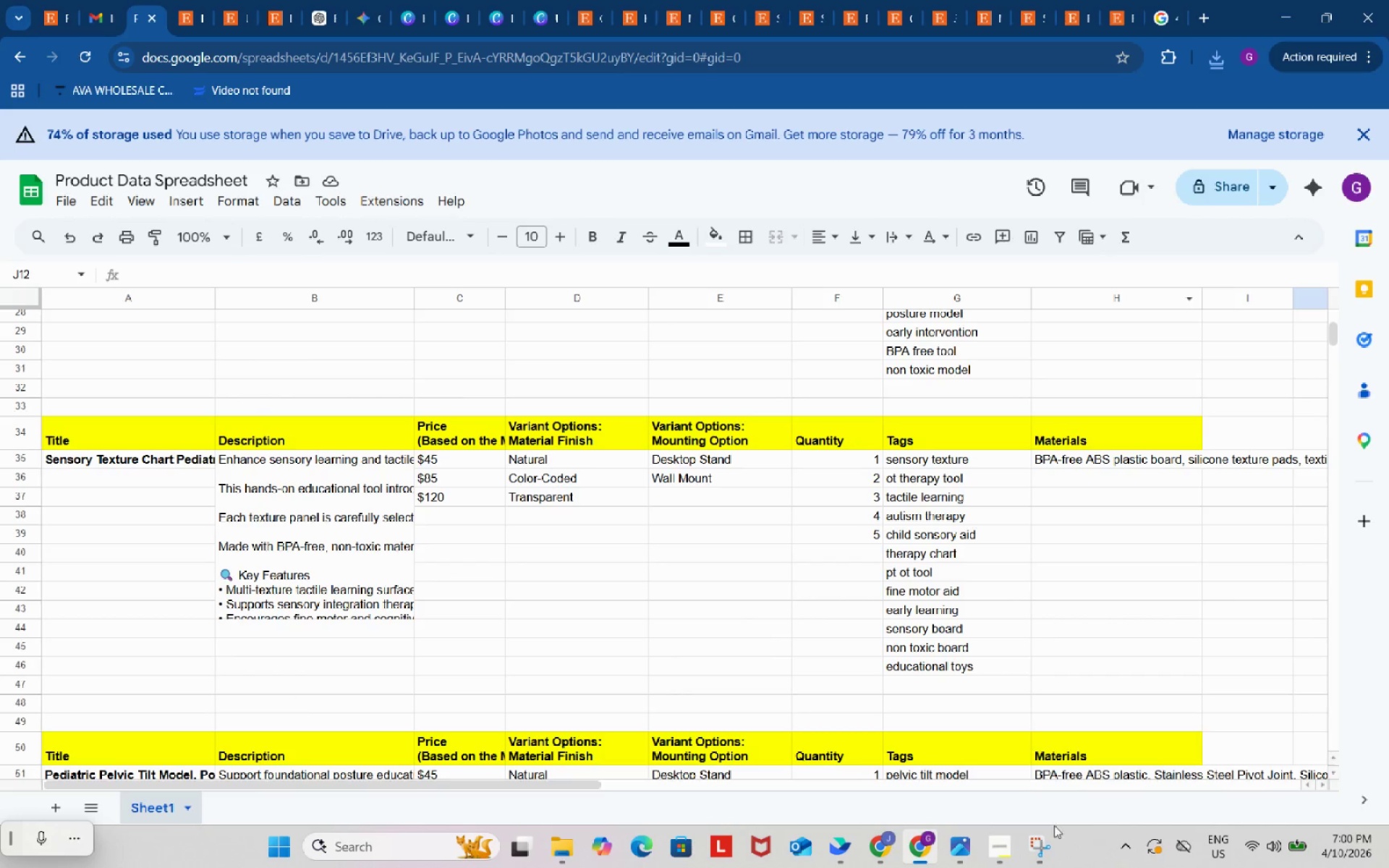 
left_click([1001, 845])